 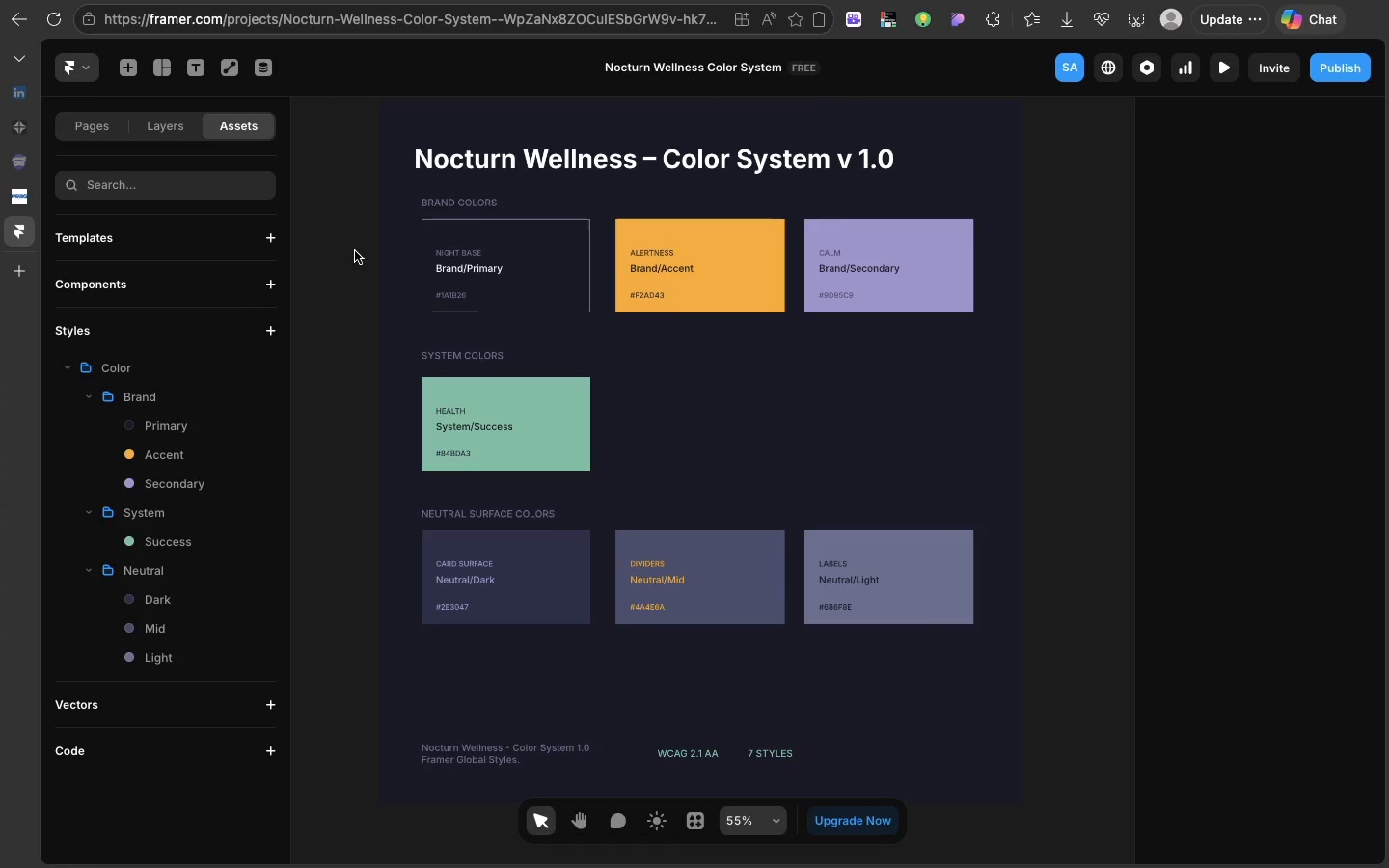 
hold_key(key=CommandLeft, duration=2.7)
 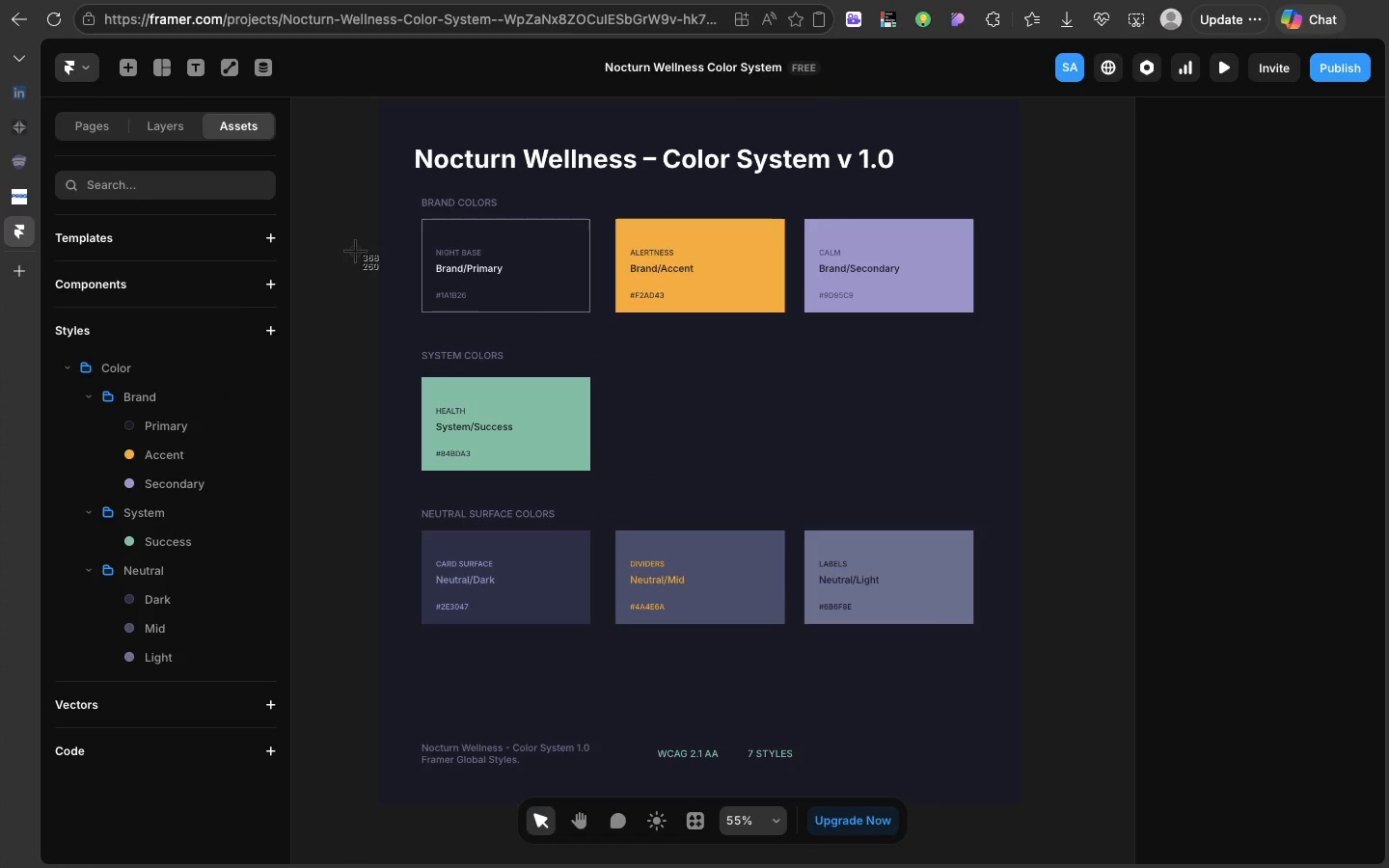 
hold_key(key=ShiftLeft, duration=2.18)
 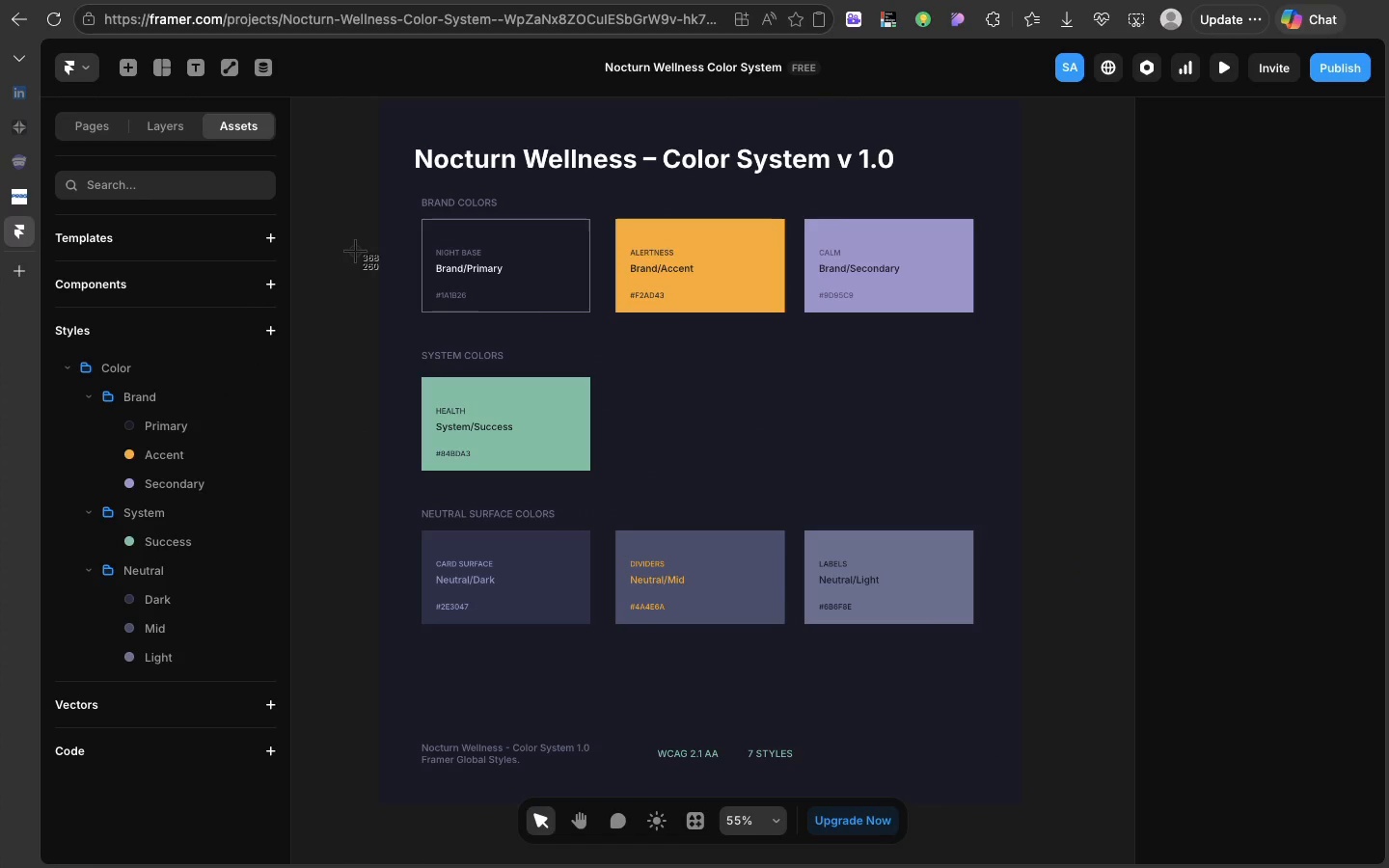 
hold_key(key=4, duration=0.32)
 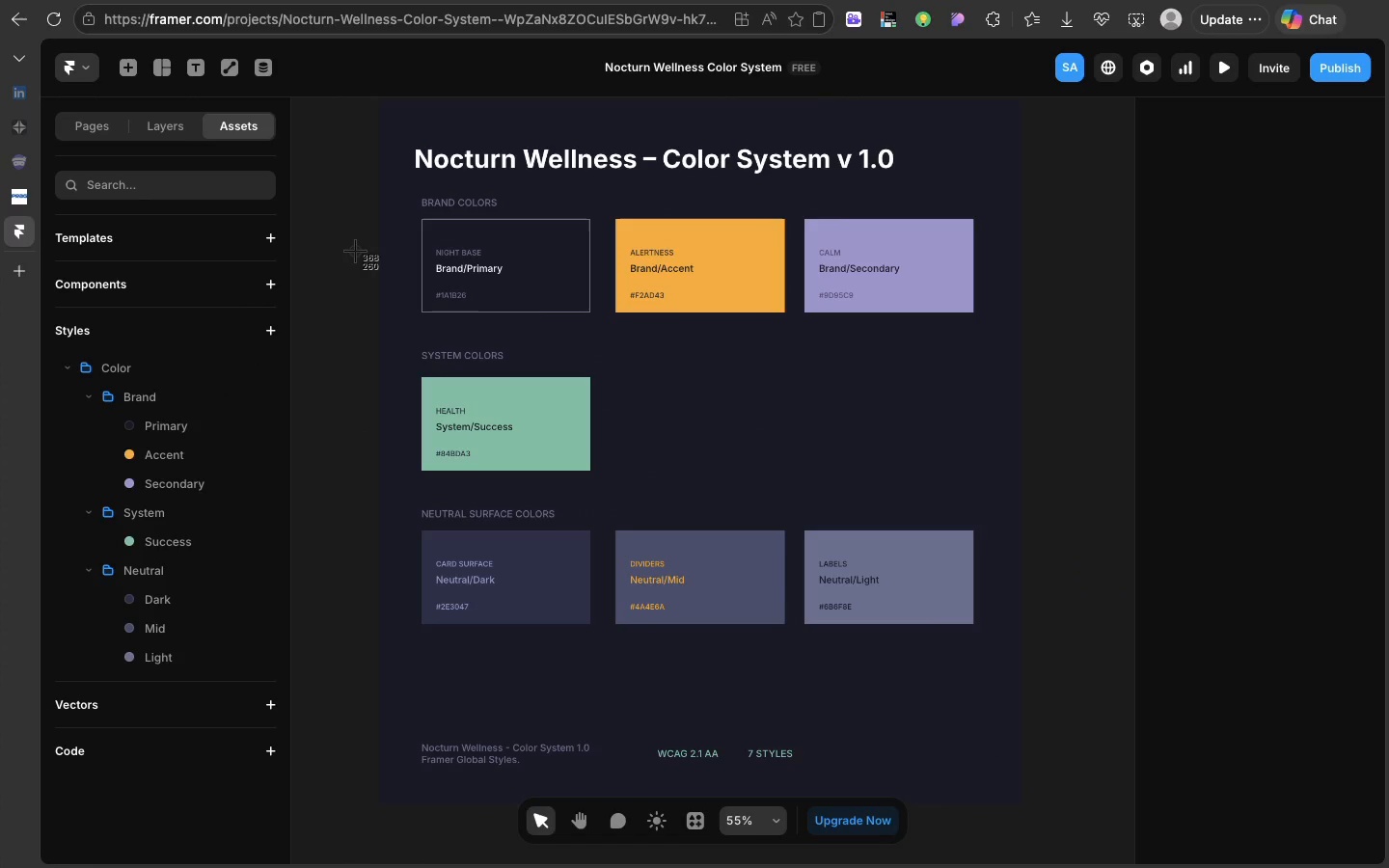 
key(Meta+Shift+3)
 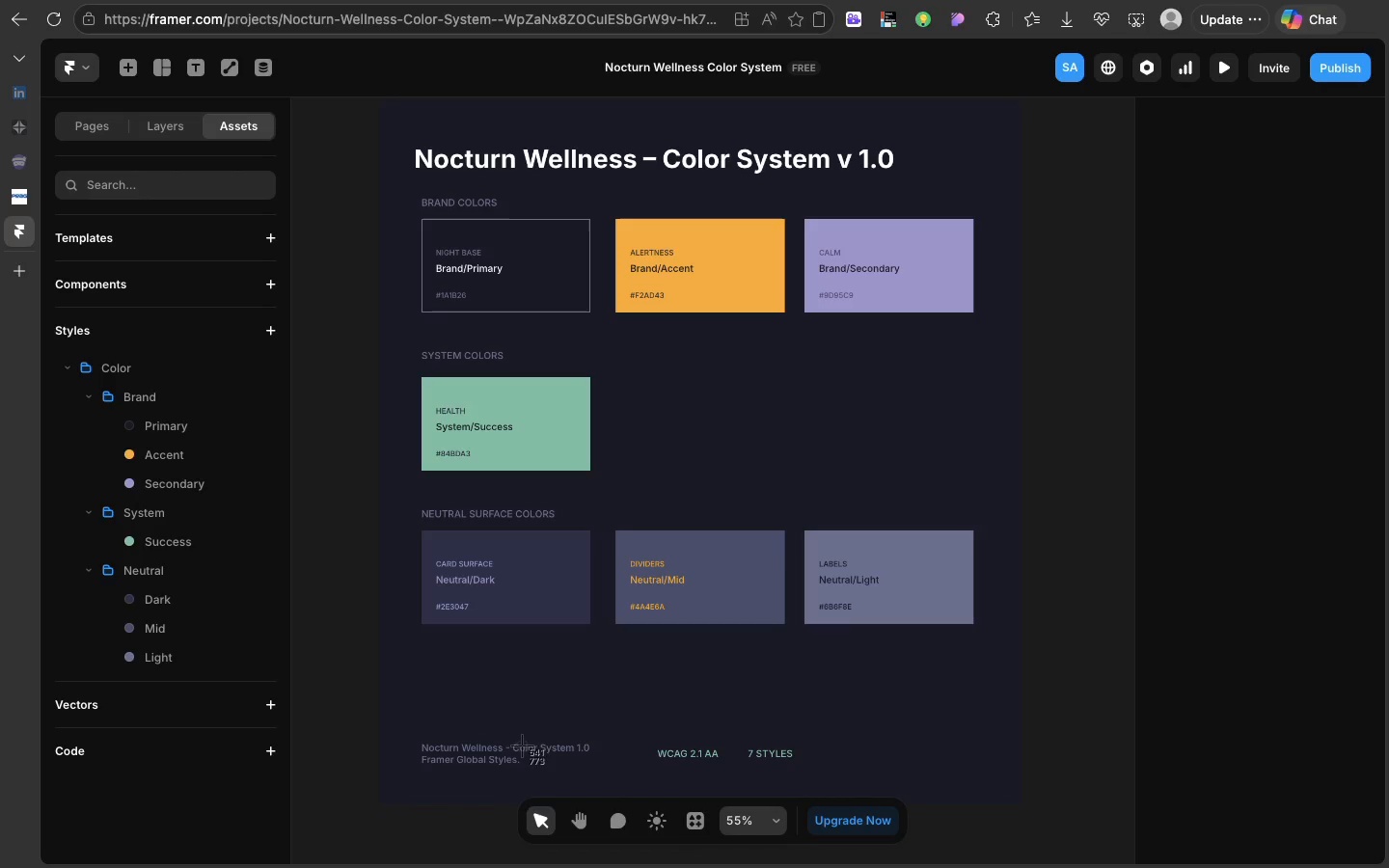 
left_click([531, 817])
 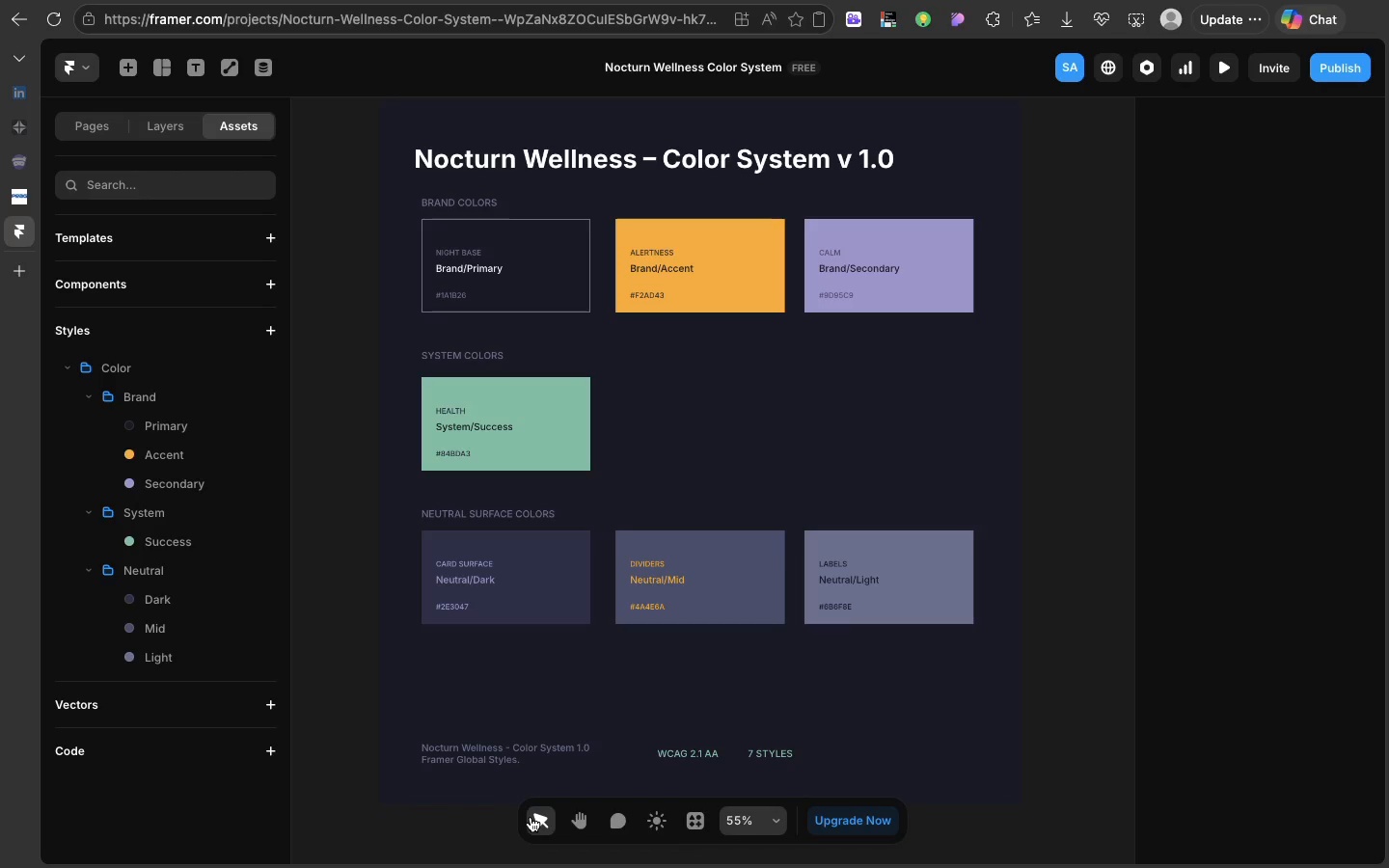 
left_click([531, 817])
 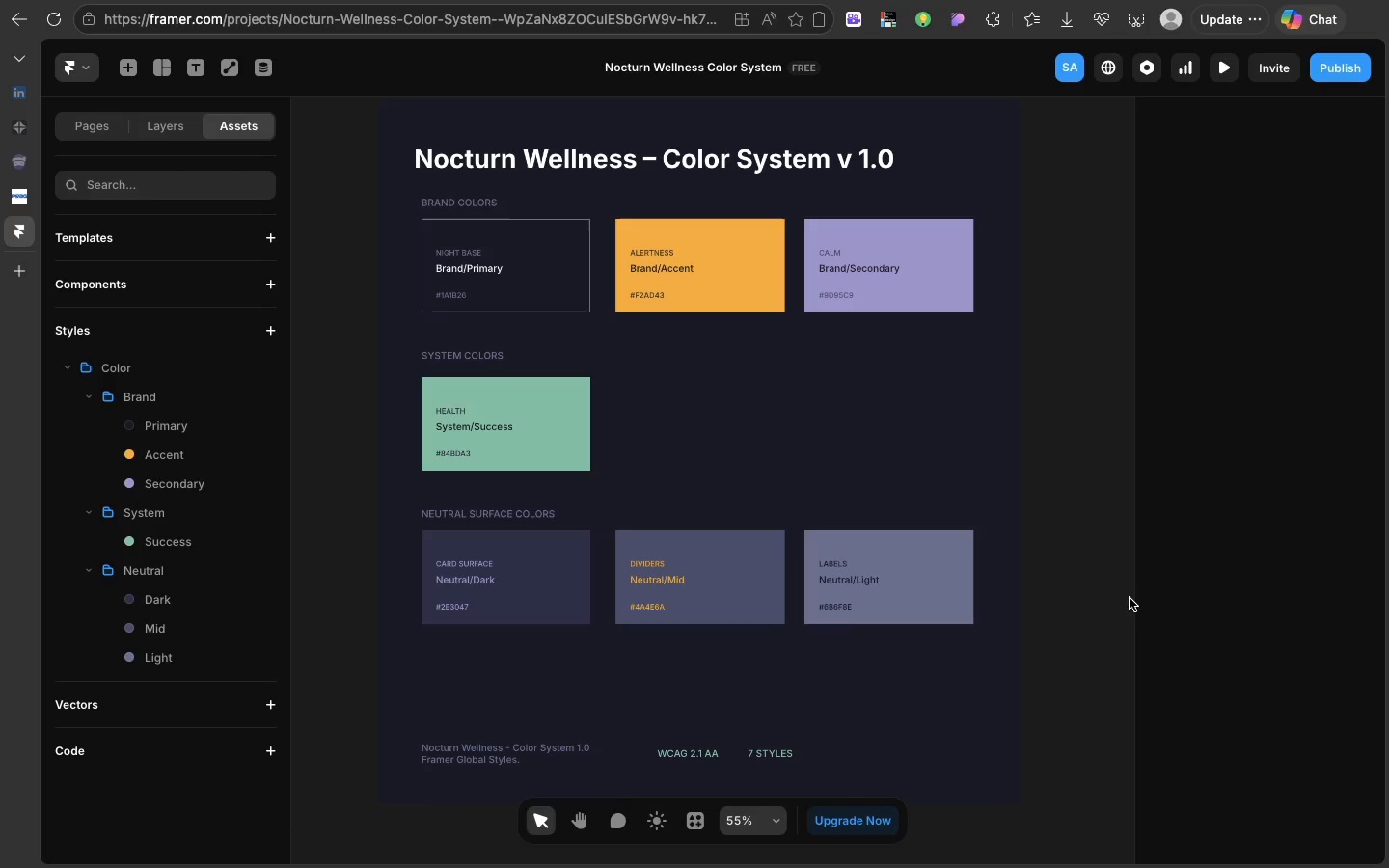 
mouse_move([1161, 851])
 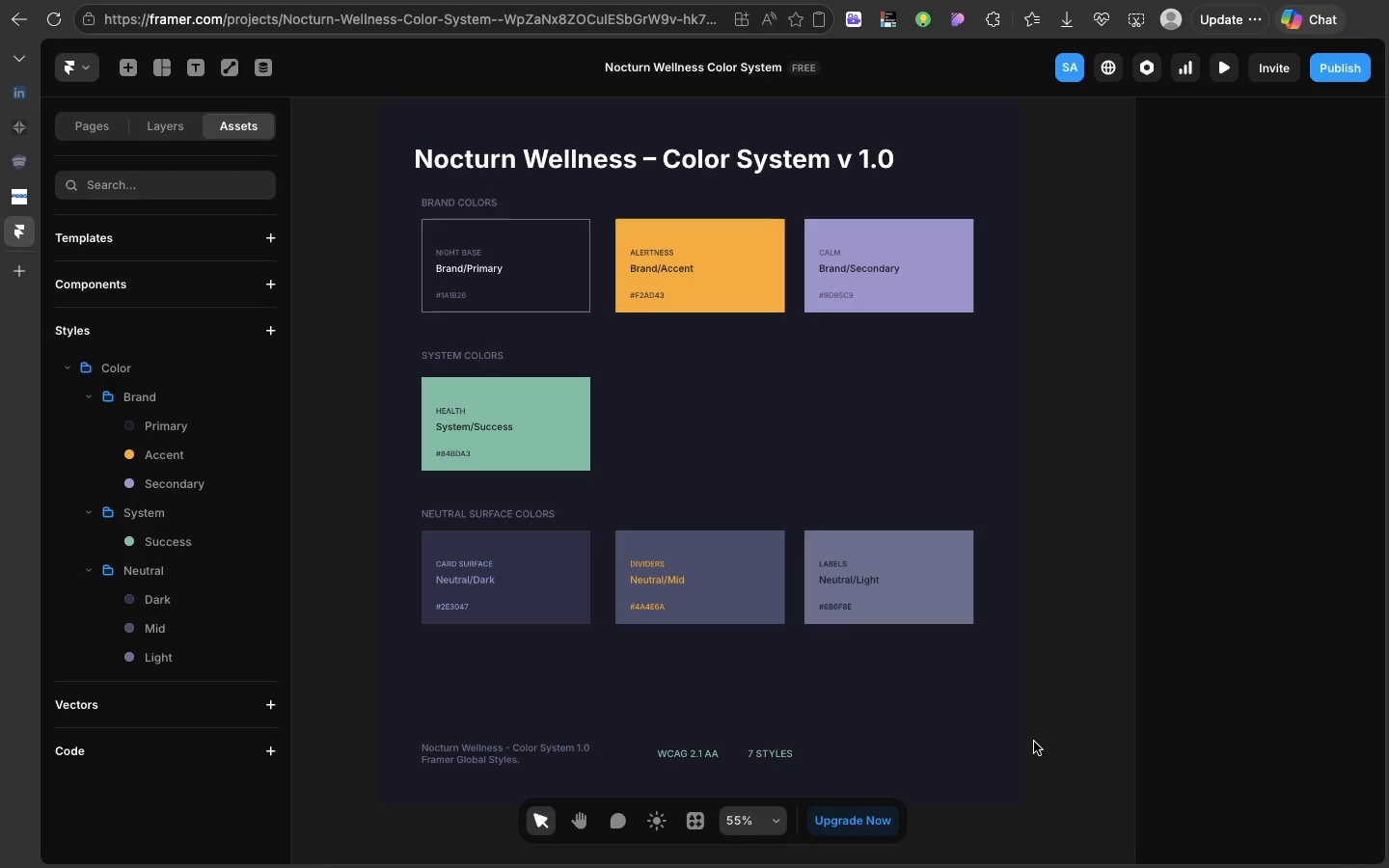 
key(Meta+Shift+3)
 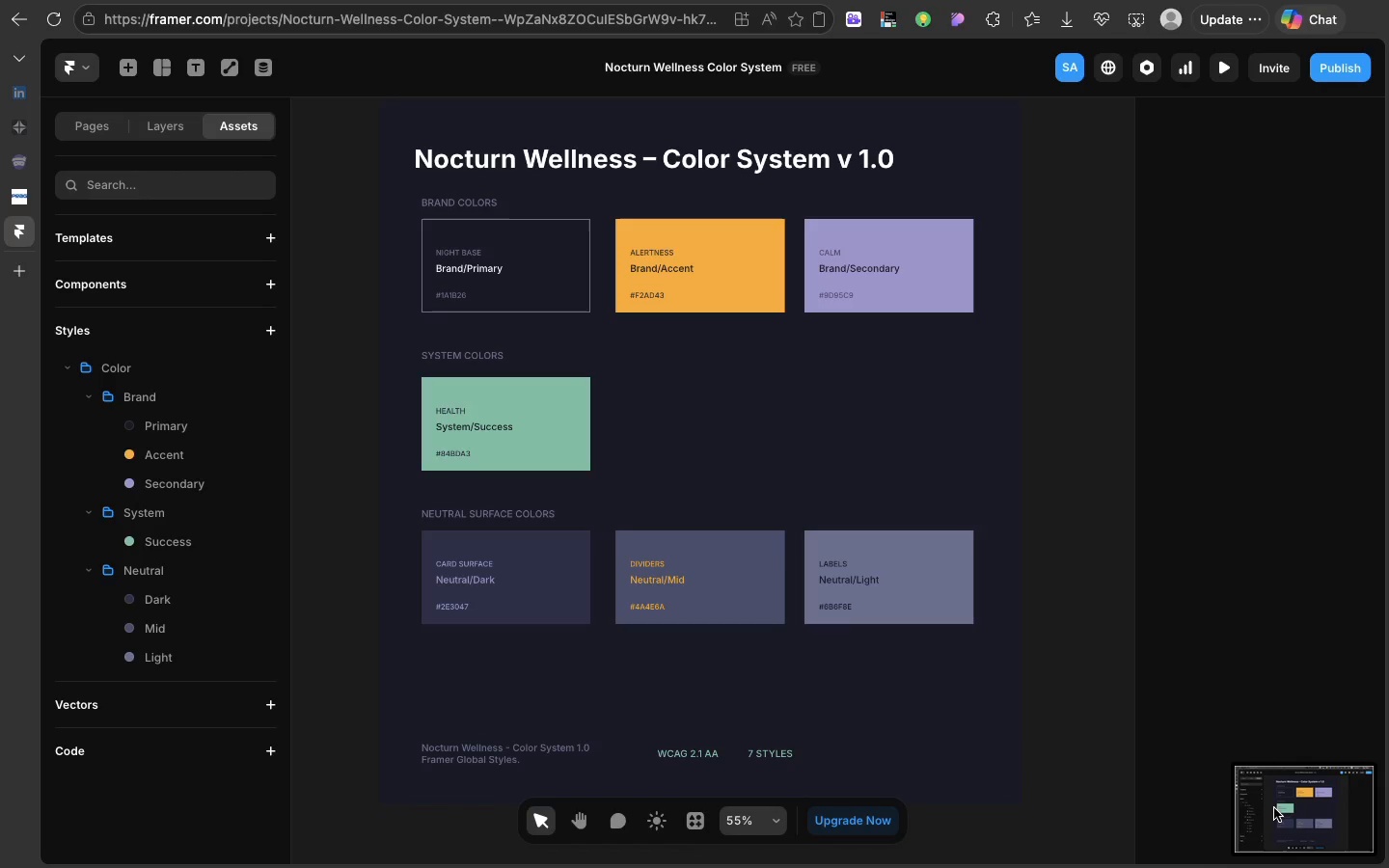 
right_click([1274, 808])
 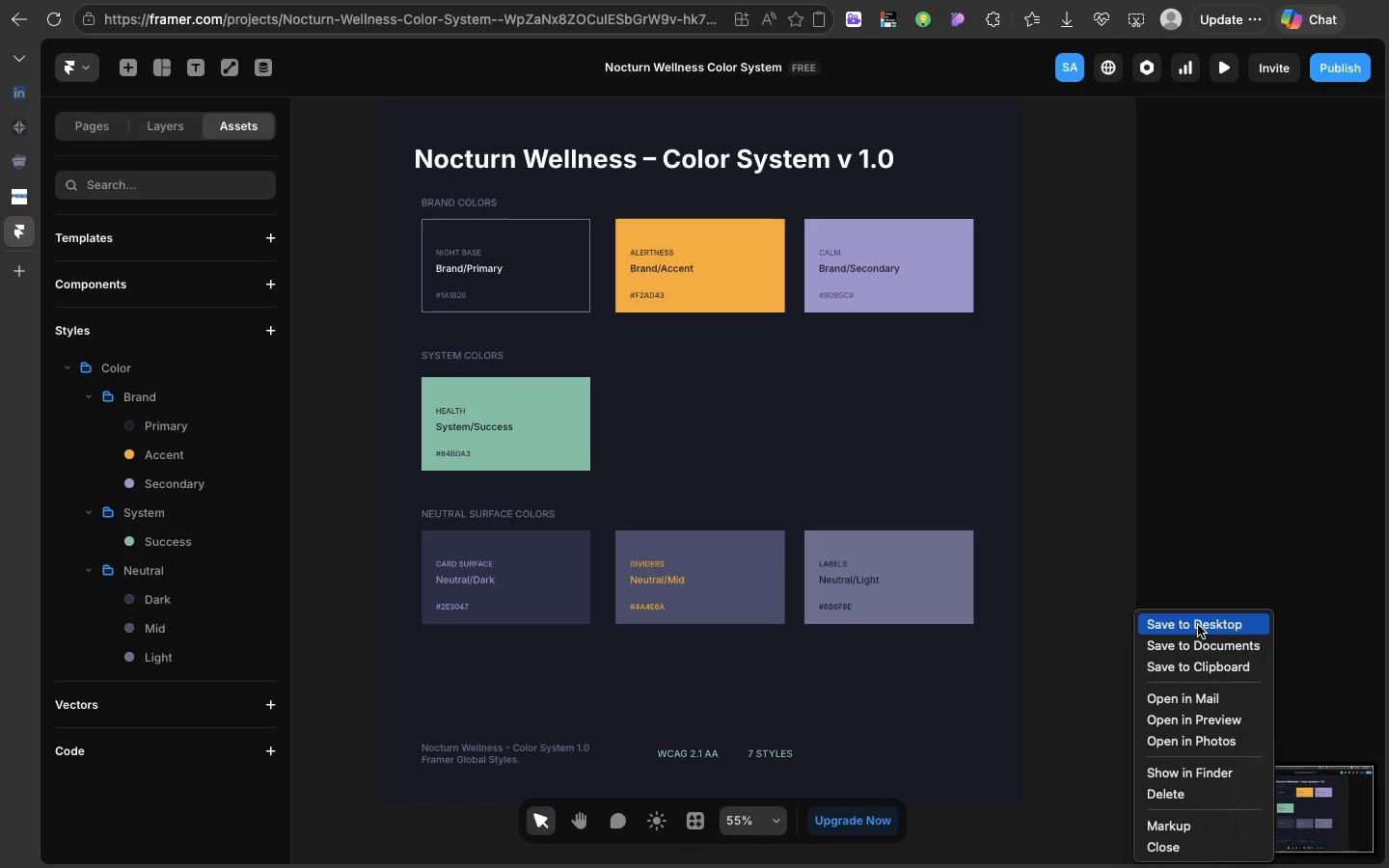 
left_click([1198, 625])
 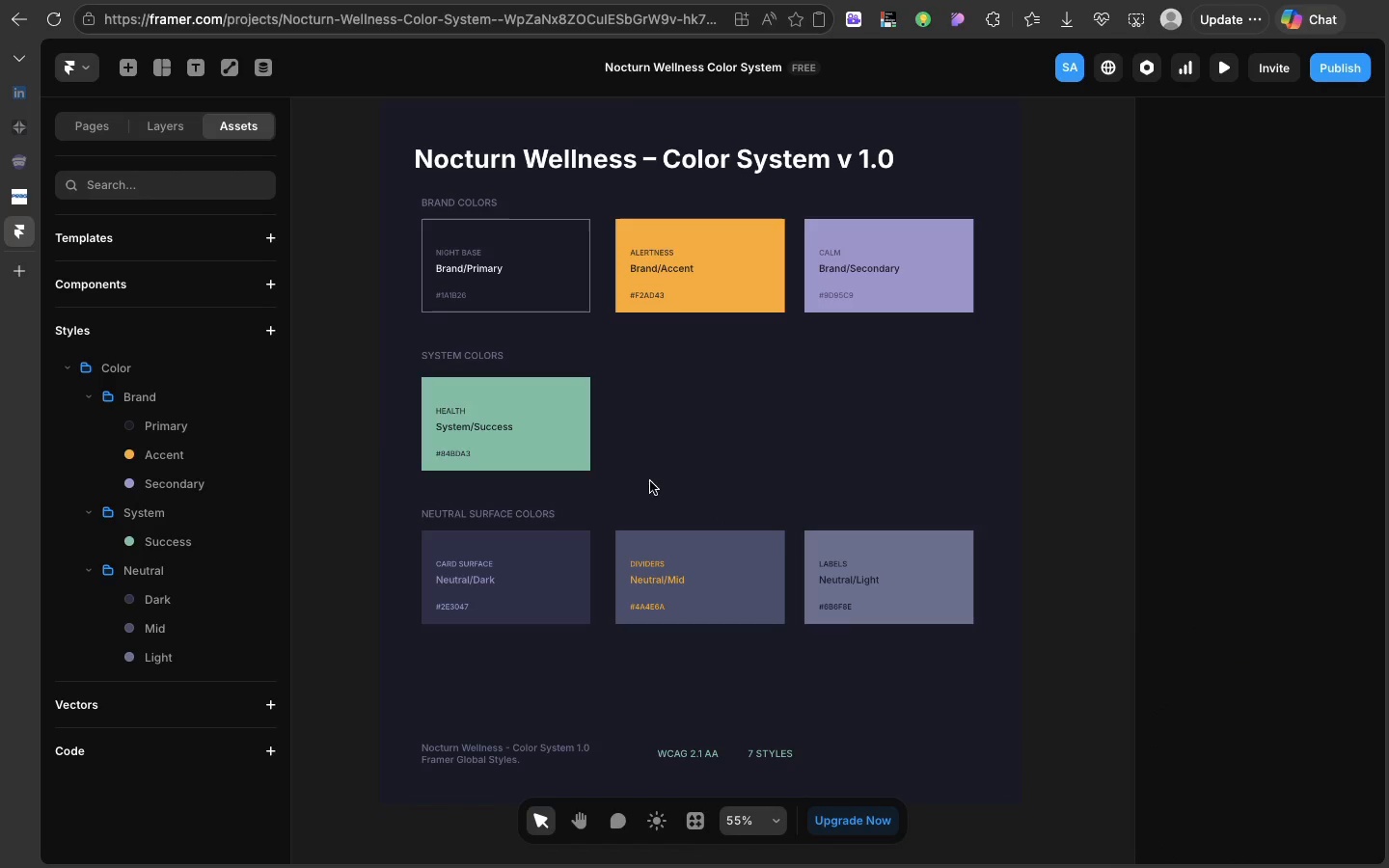 
scroll: coordinate [641, 446], scroll_direction: up, amount: 1.0
 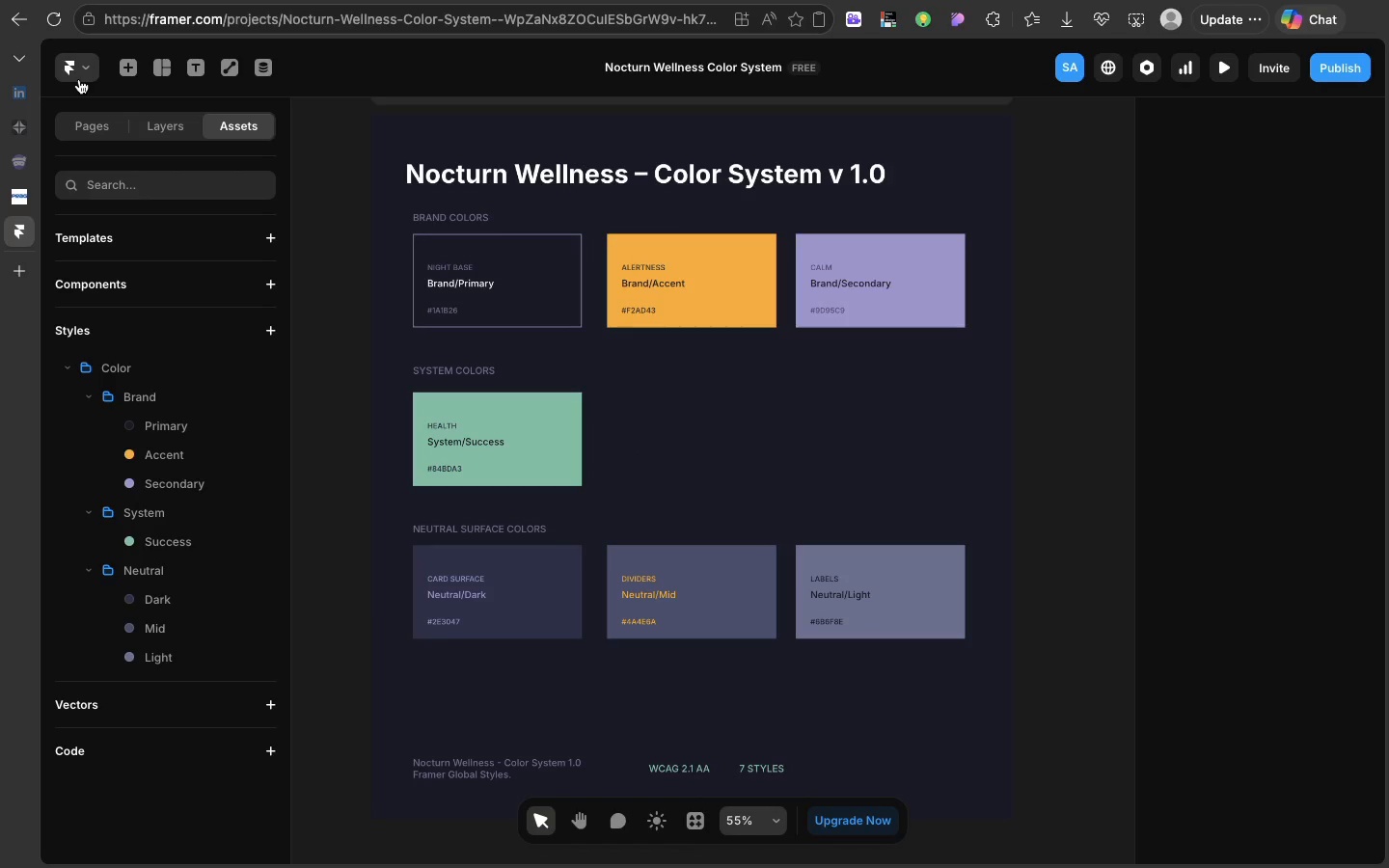 
left_click([81, 64])
 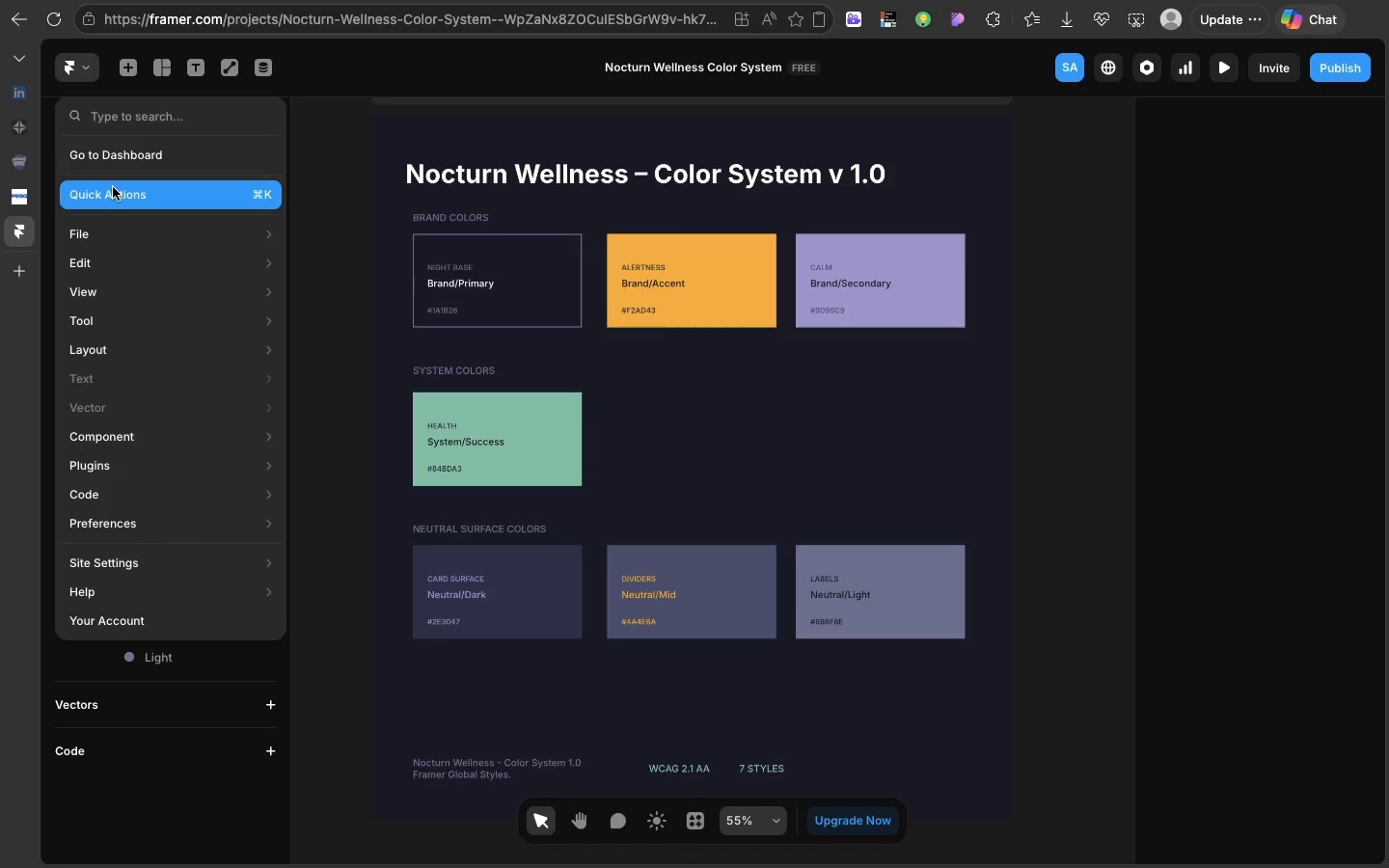 
wait(5.18)
 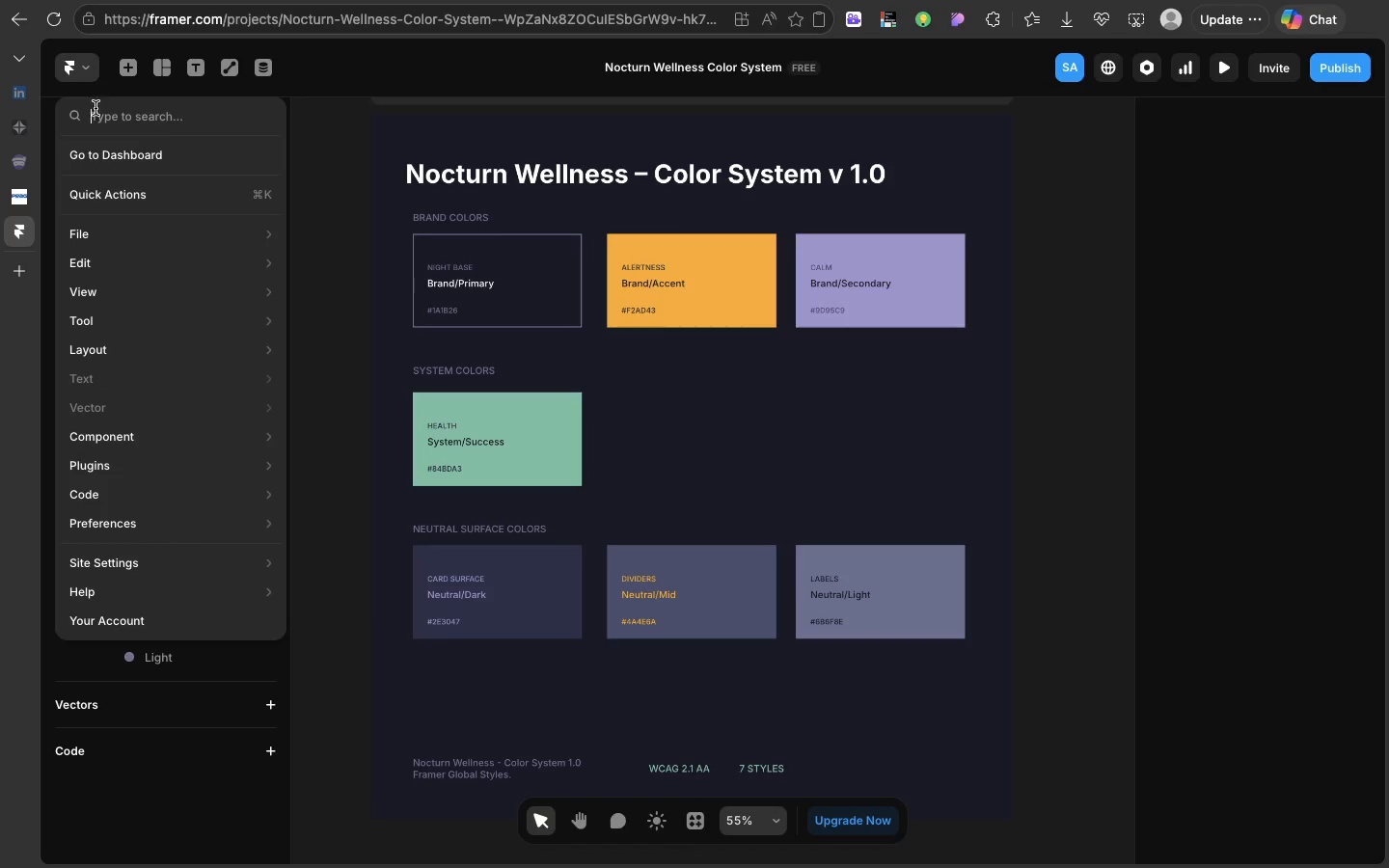 
mouse_move([140, 323])
 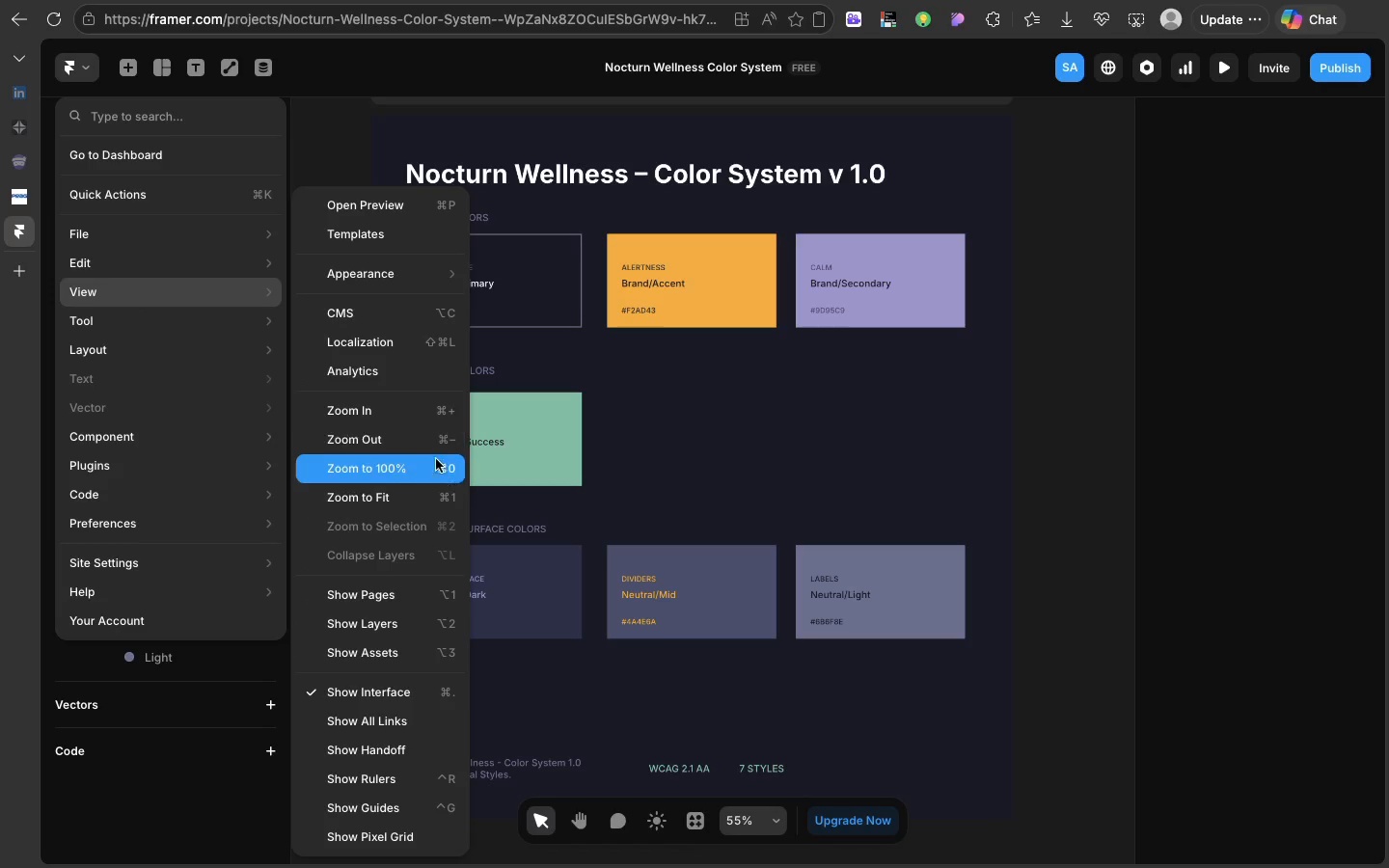 
scroll: coordinate [390, 536], scroll_direction: down, amount: 12.0
 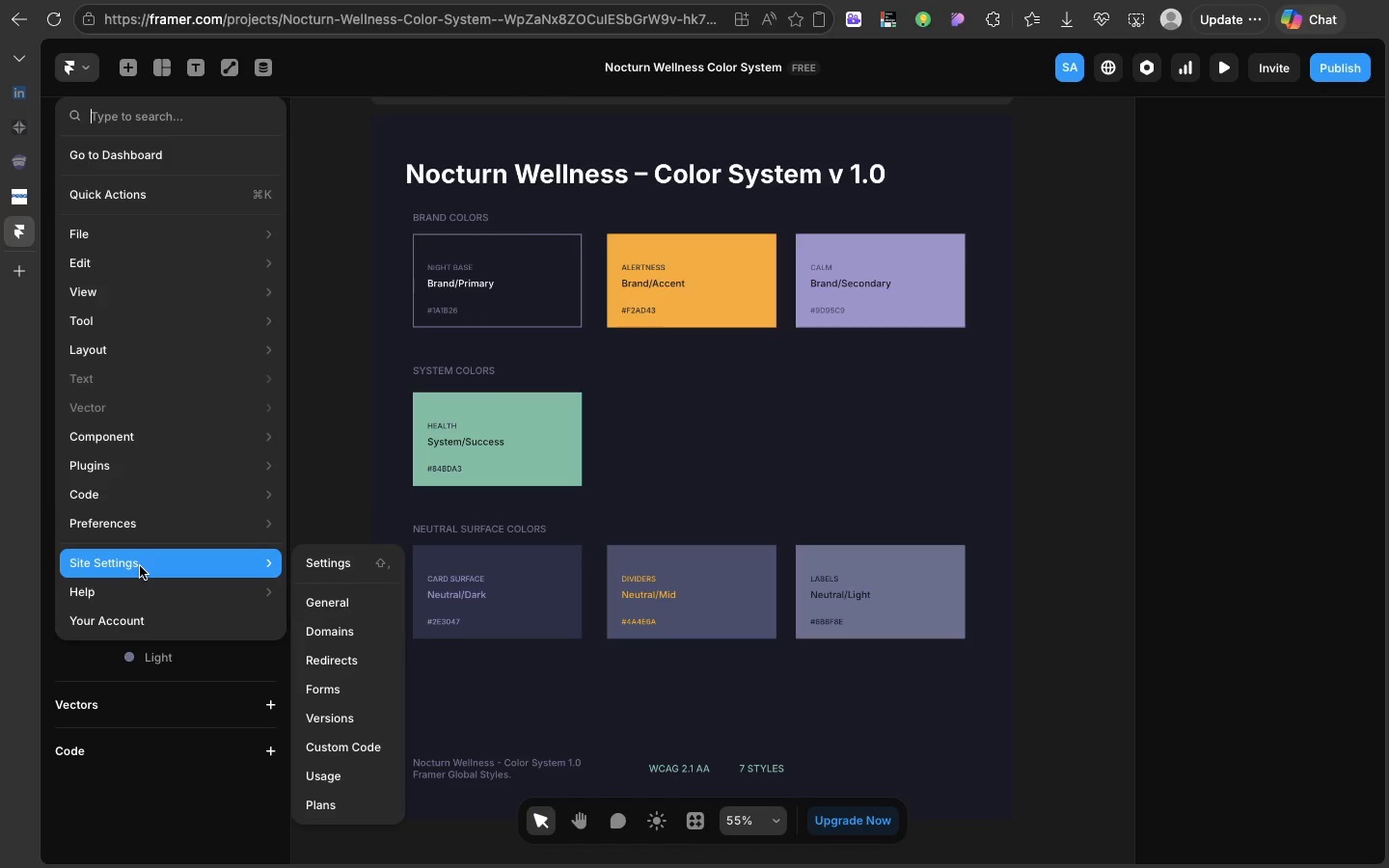 
wait(24.15)
 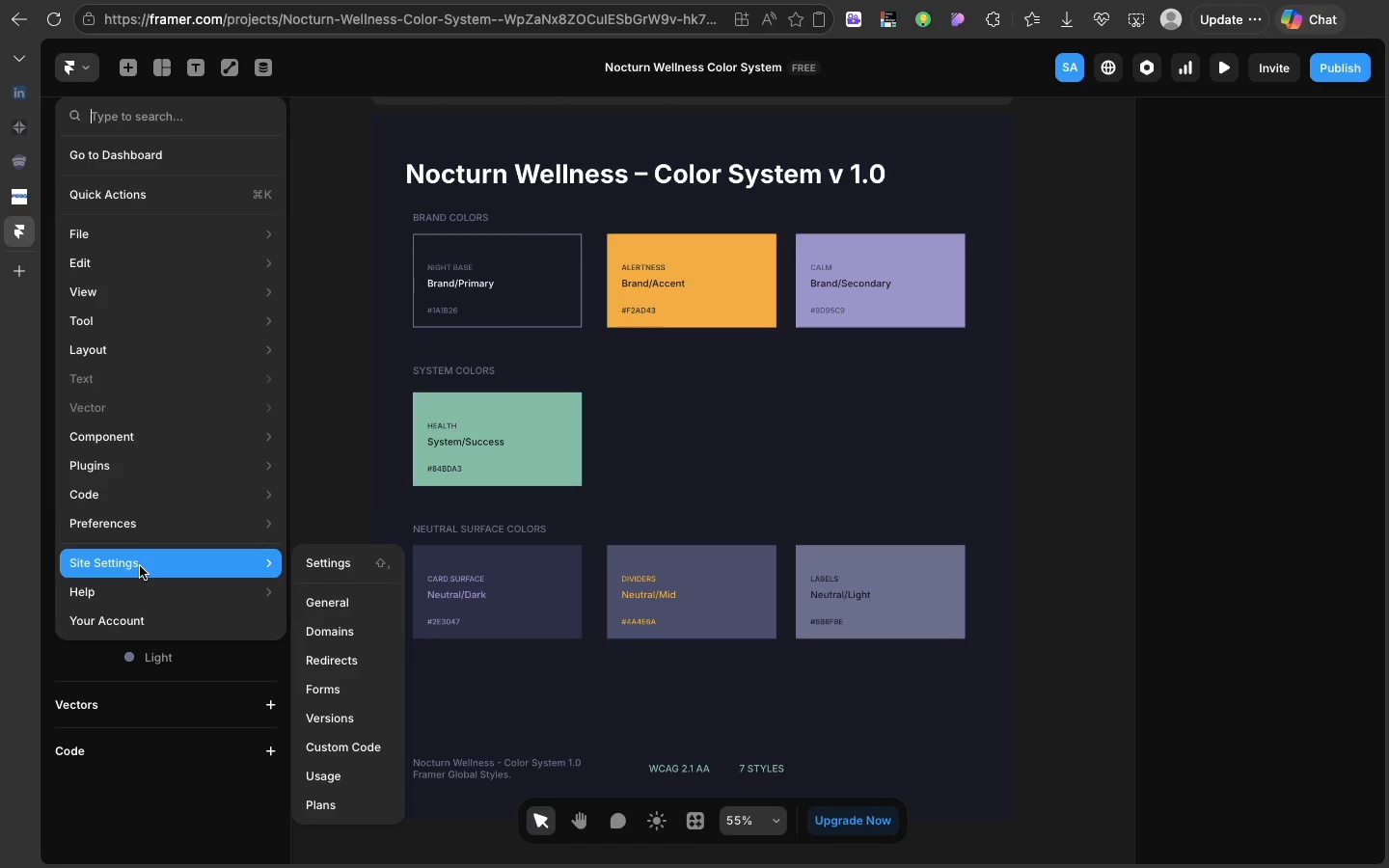 
mouse_move([127, 230])
 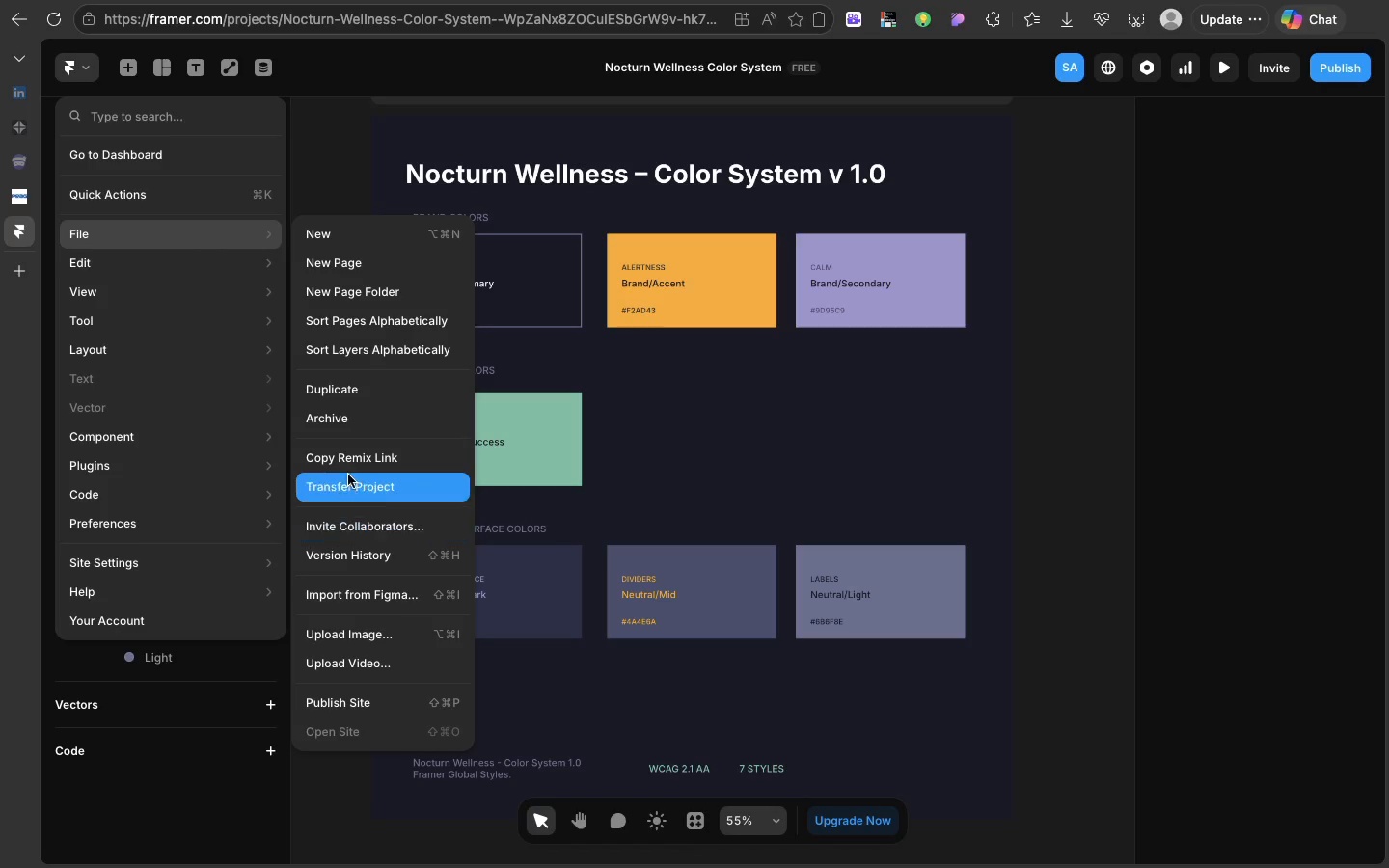 
left_click([345, 459])